 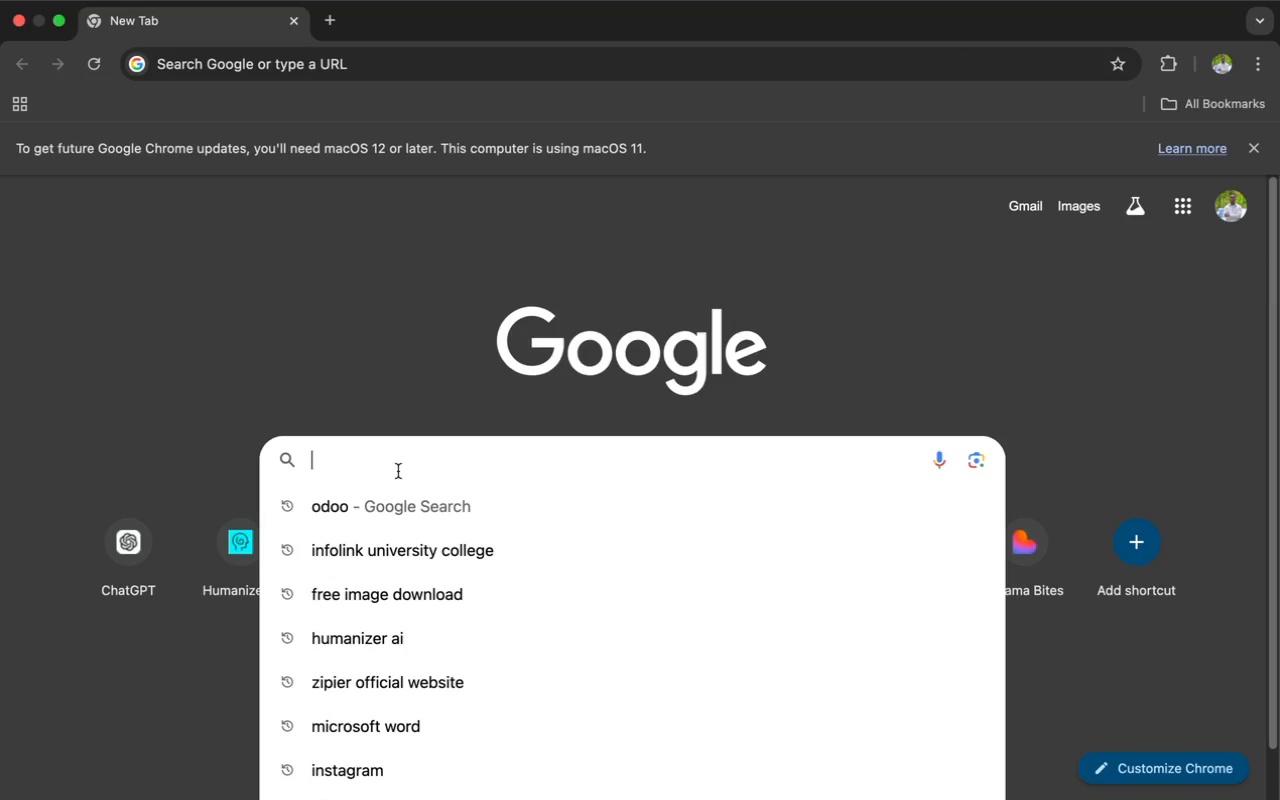 
type(odoo)
 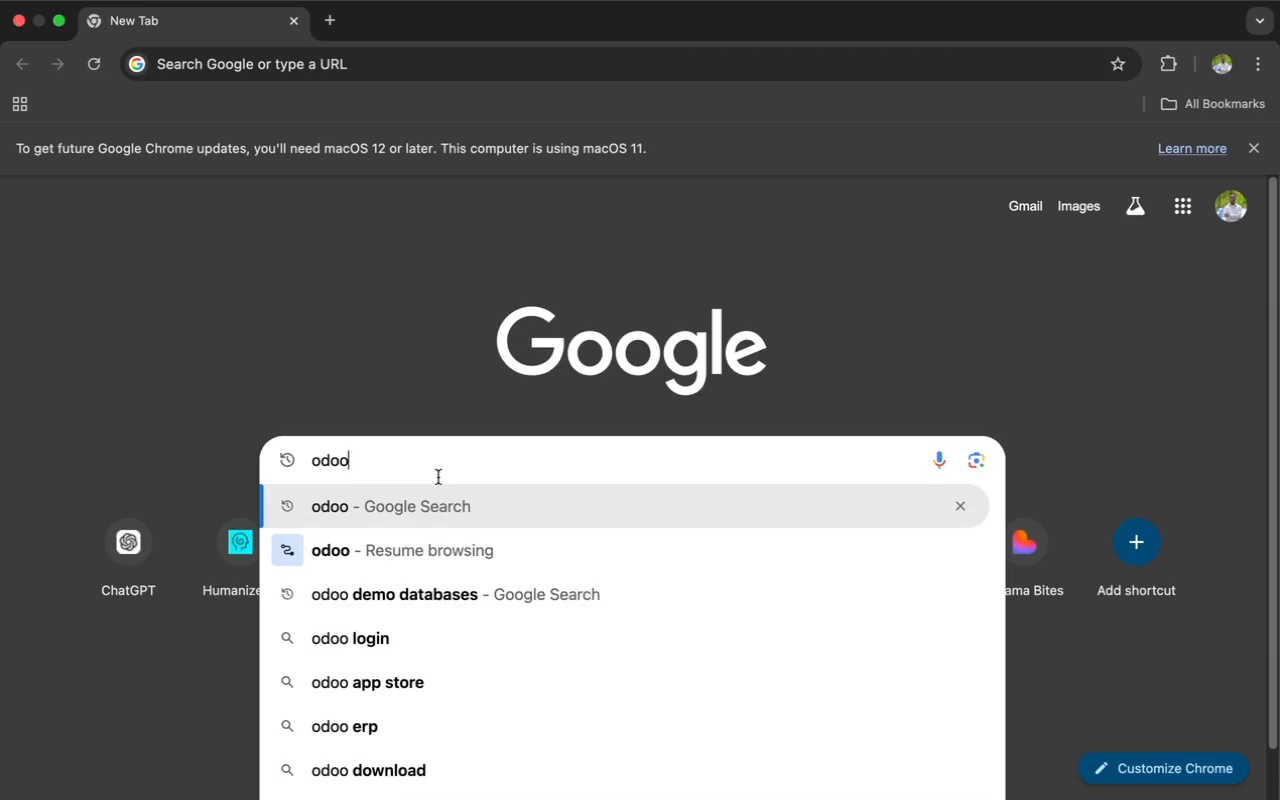 
left_click([398, 512])
 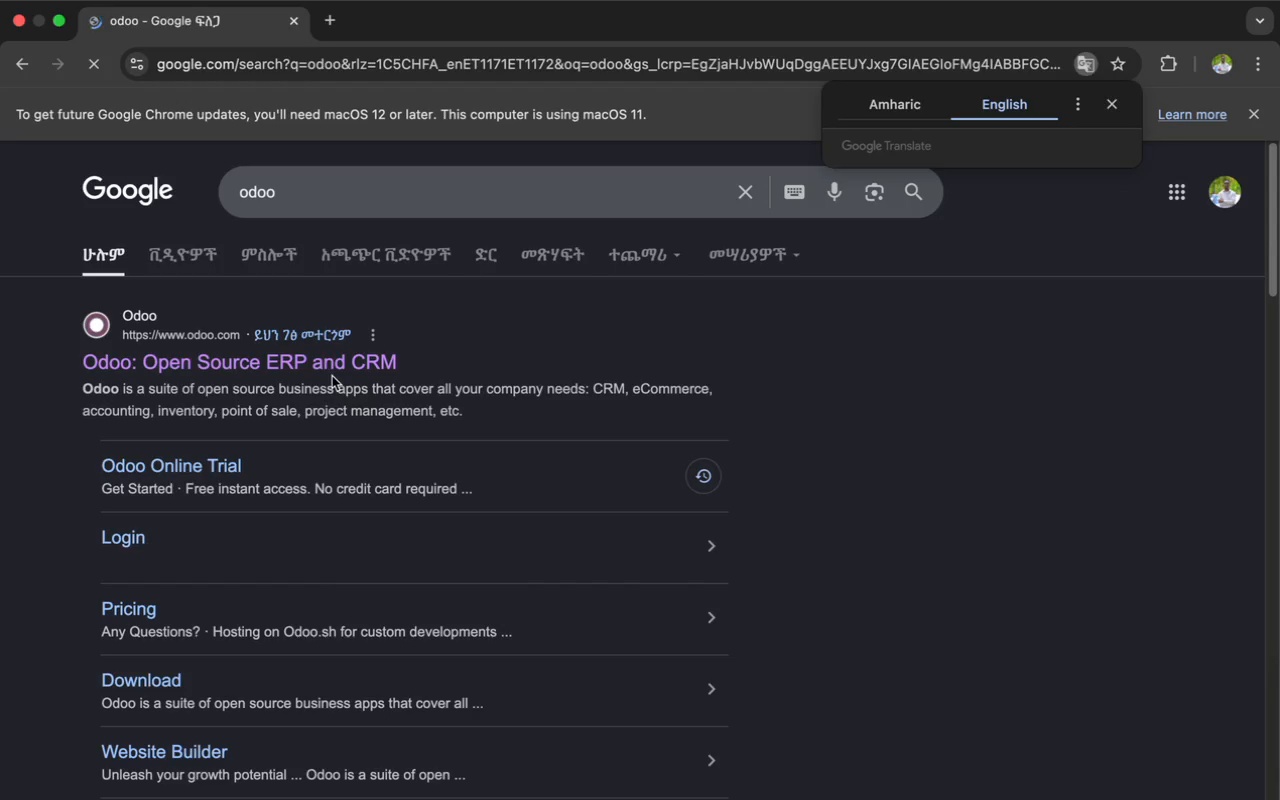 
wait(5.0)
 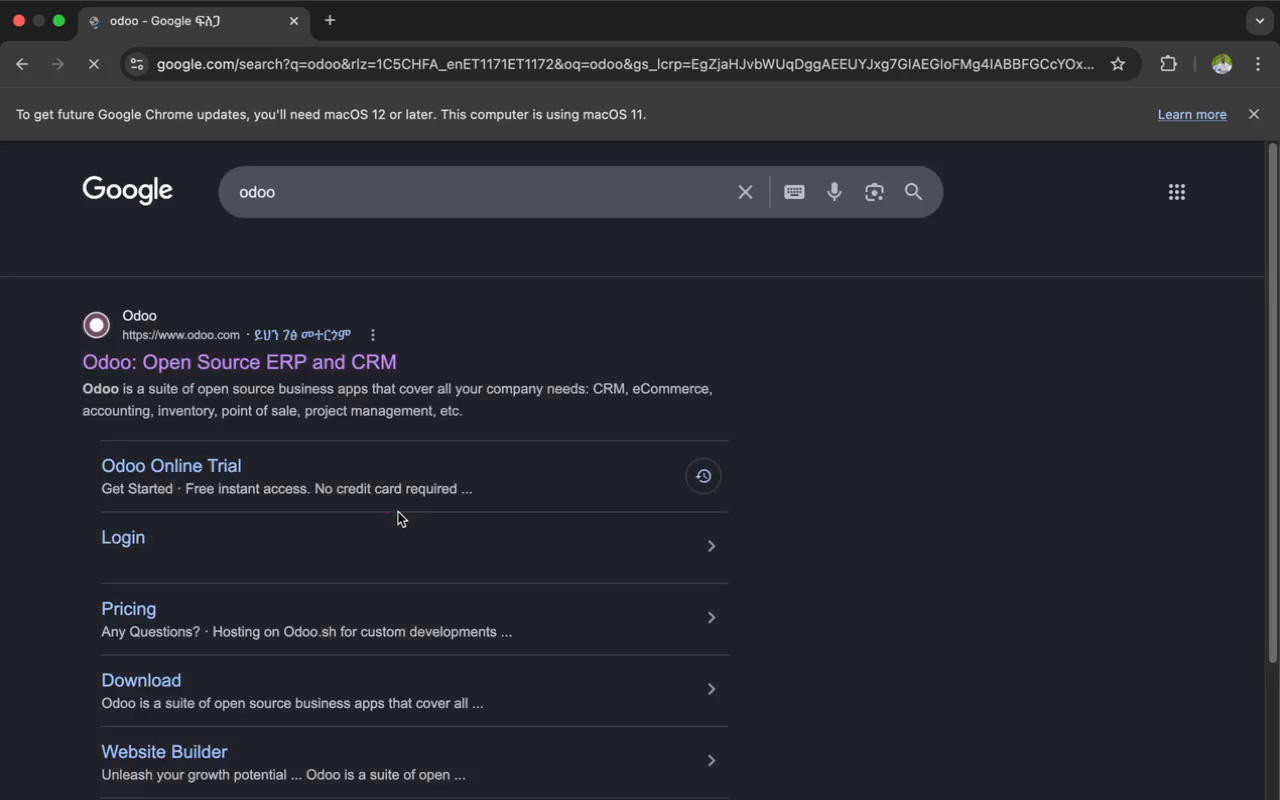 
left_click([327, 374])
 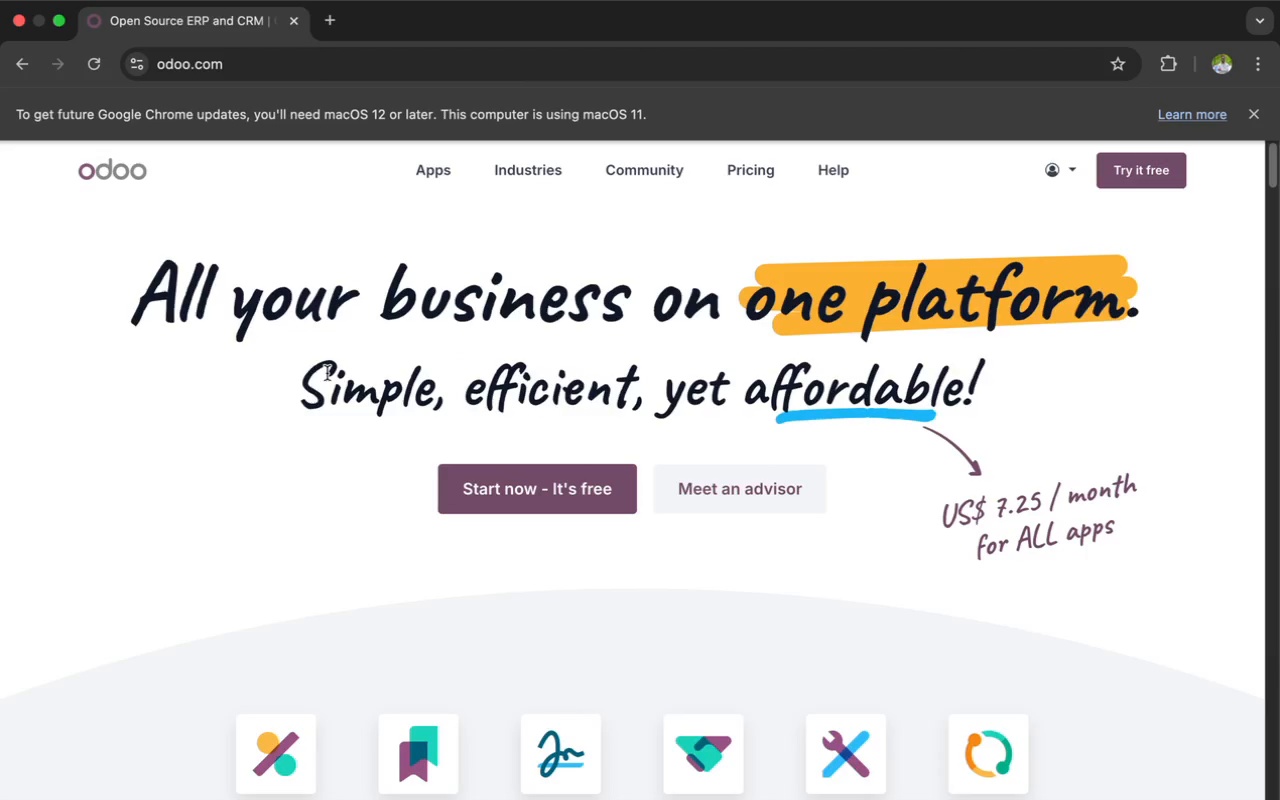 
wait(9.23)
 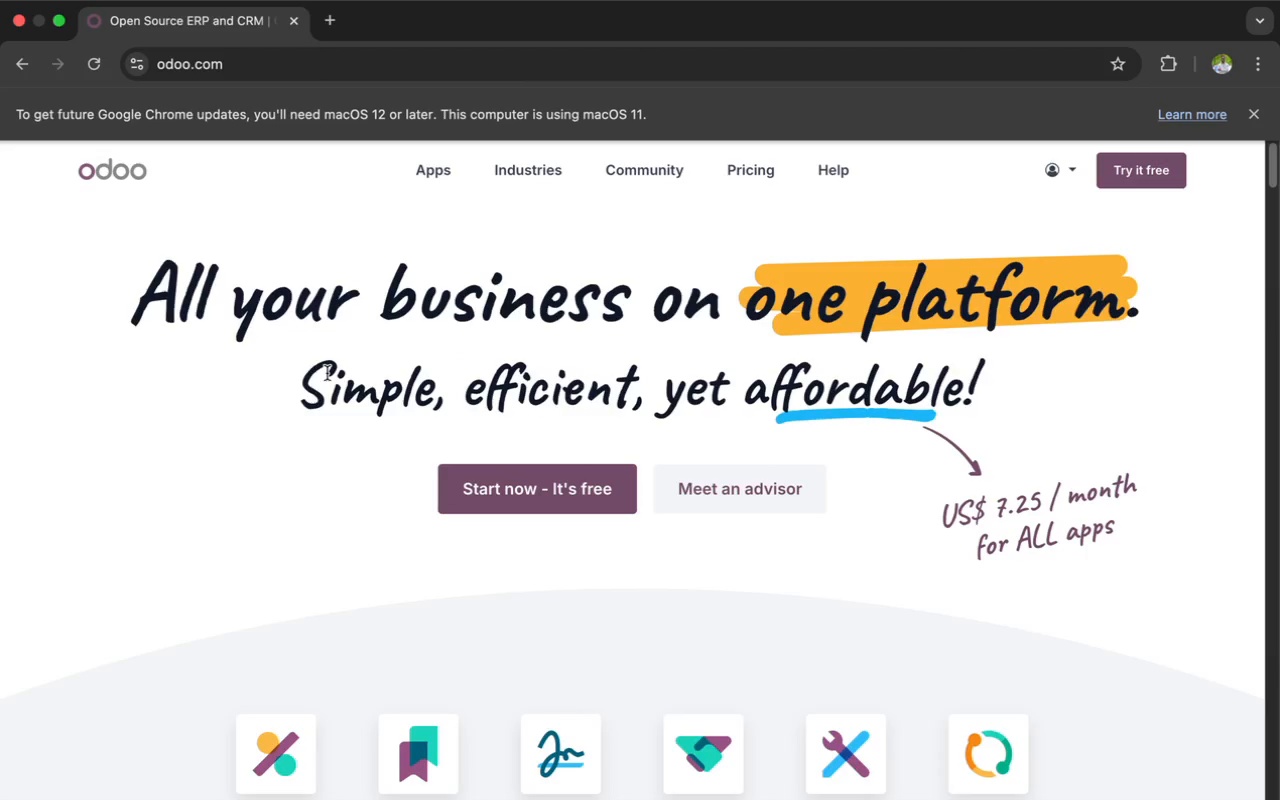 
left_click([526, 493])
 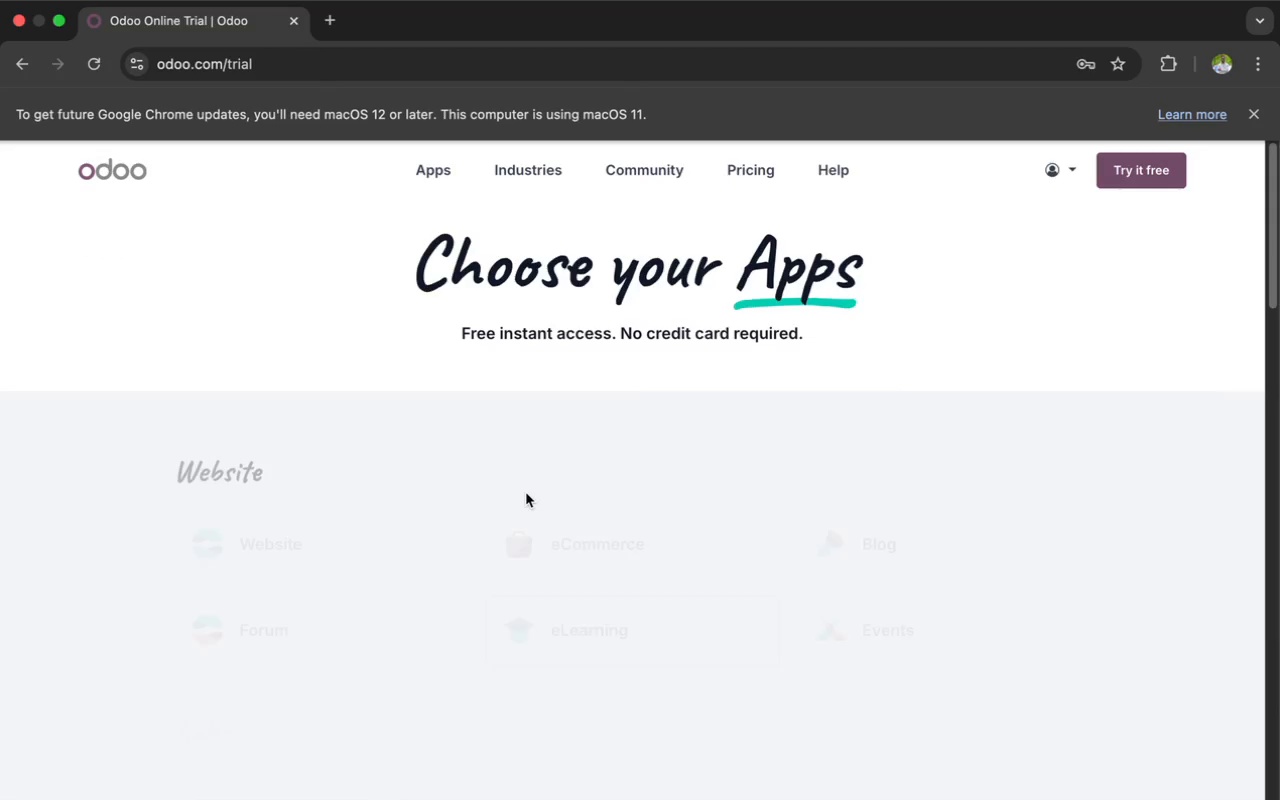 
wait(5.35)
 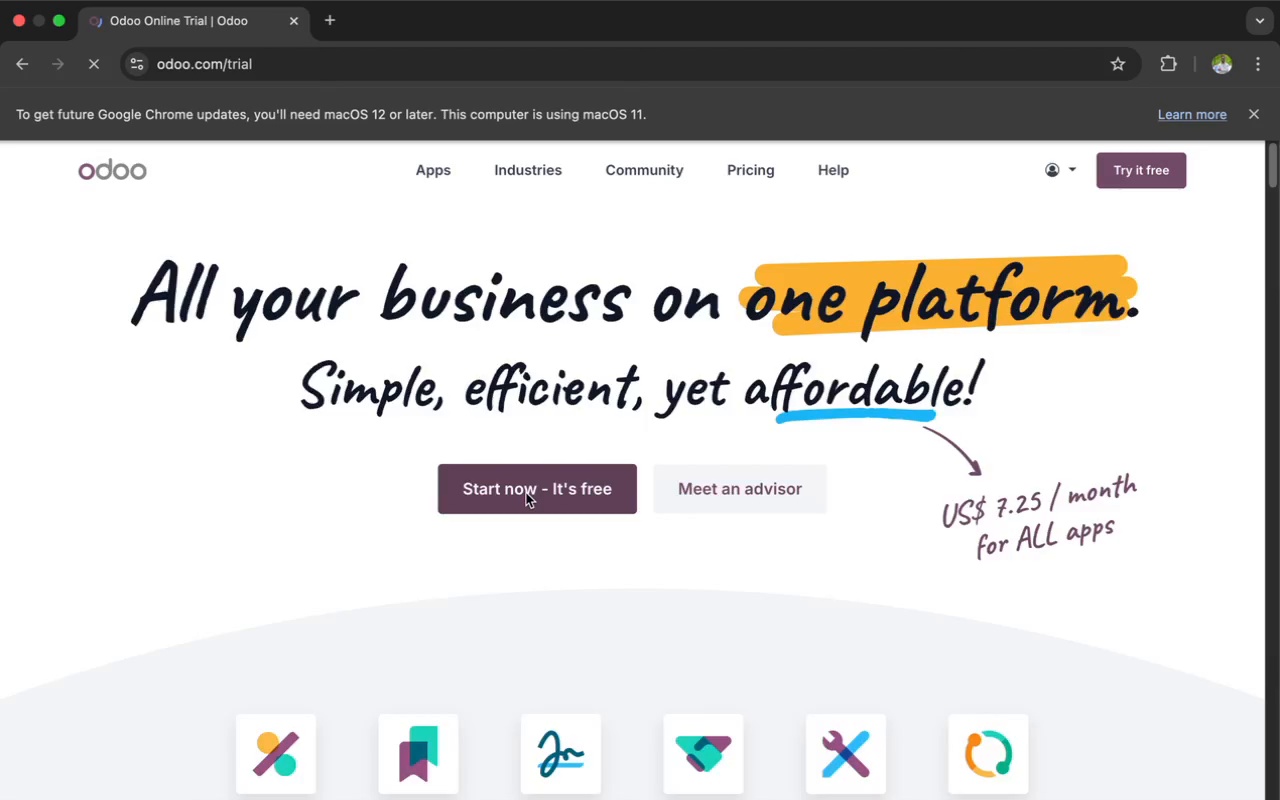 
scroll: coordinate [526, 449], scroll_direction: down, amount: 176.0
 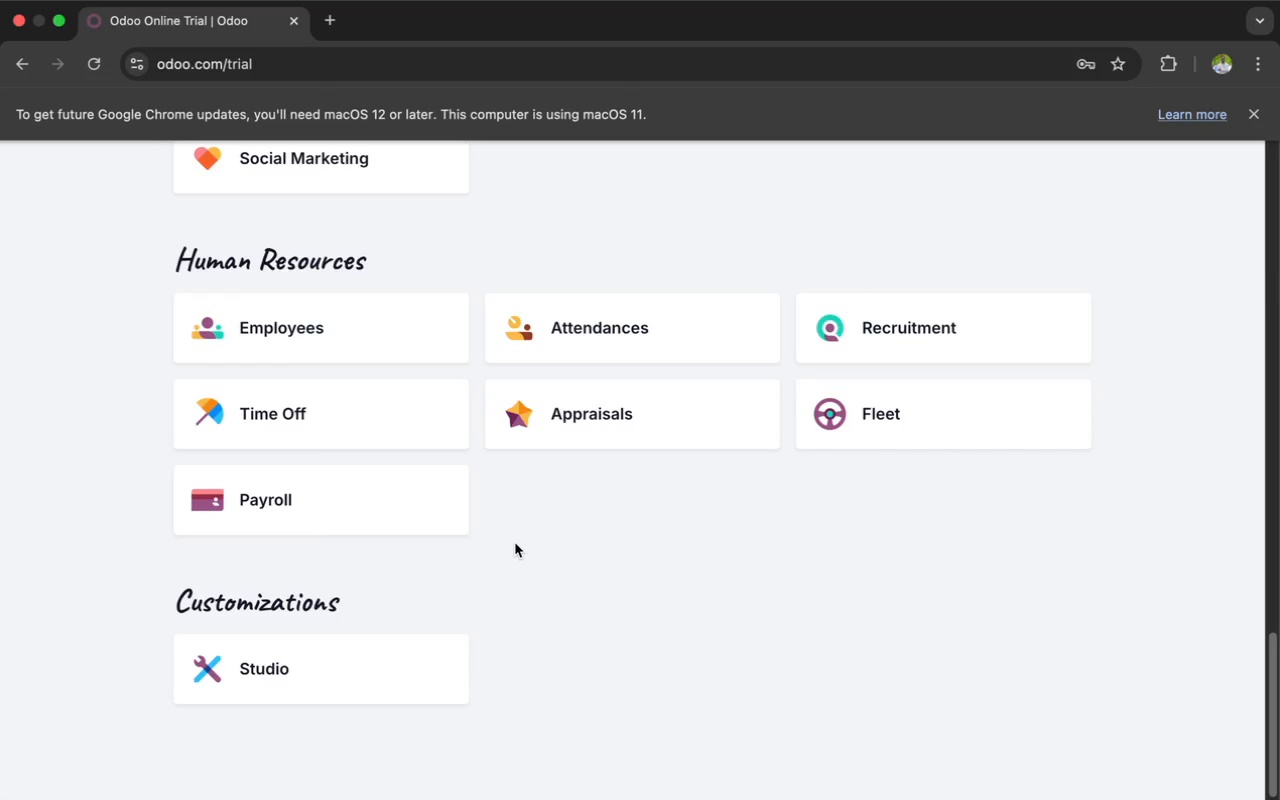 
scroll: coordinate [522, 548], scroll_direction: up, amount: 36.0
 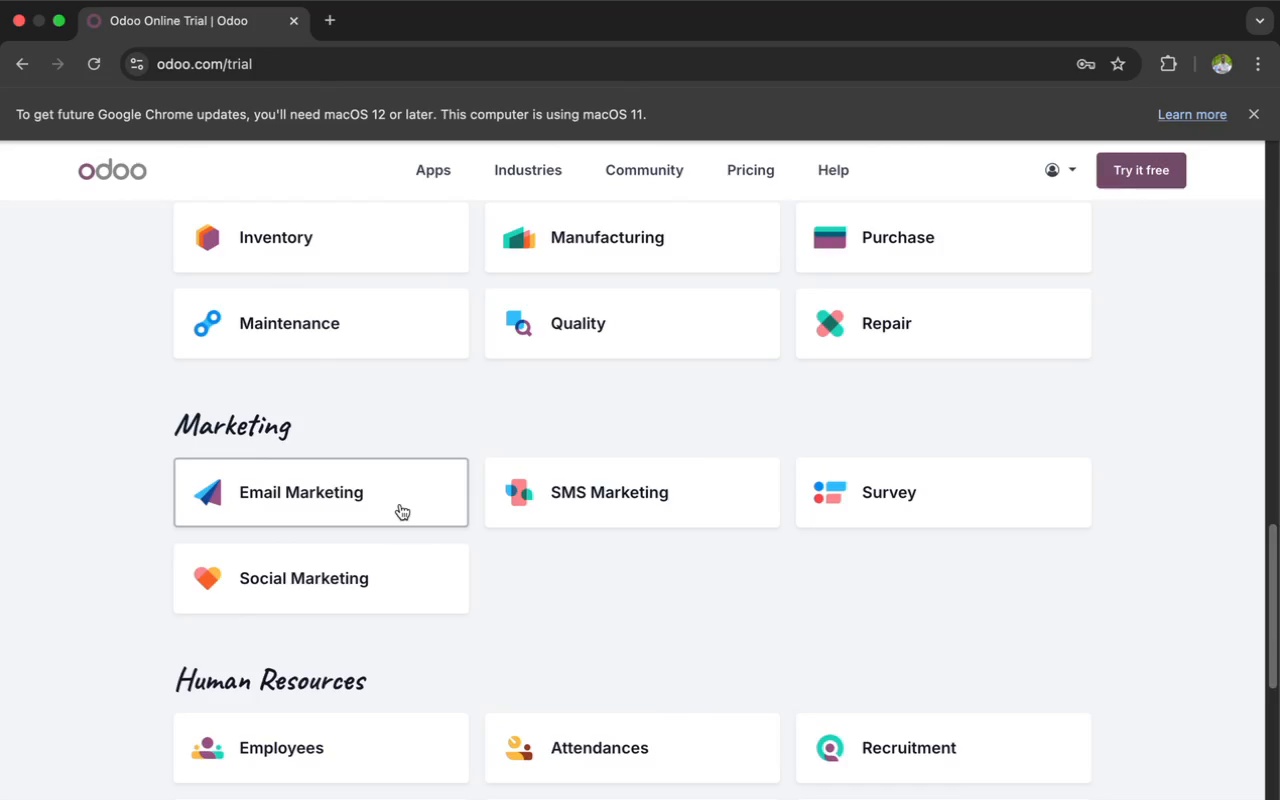 
left_click([387, 493])
 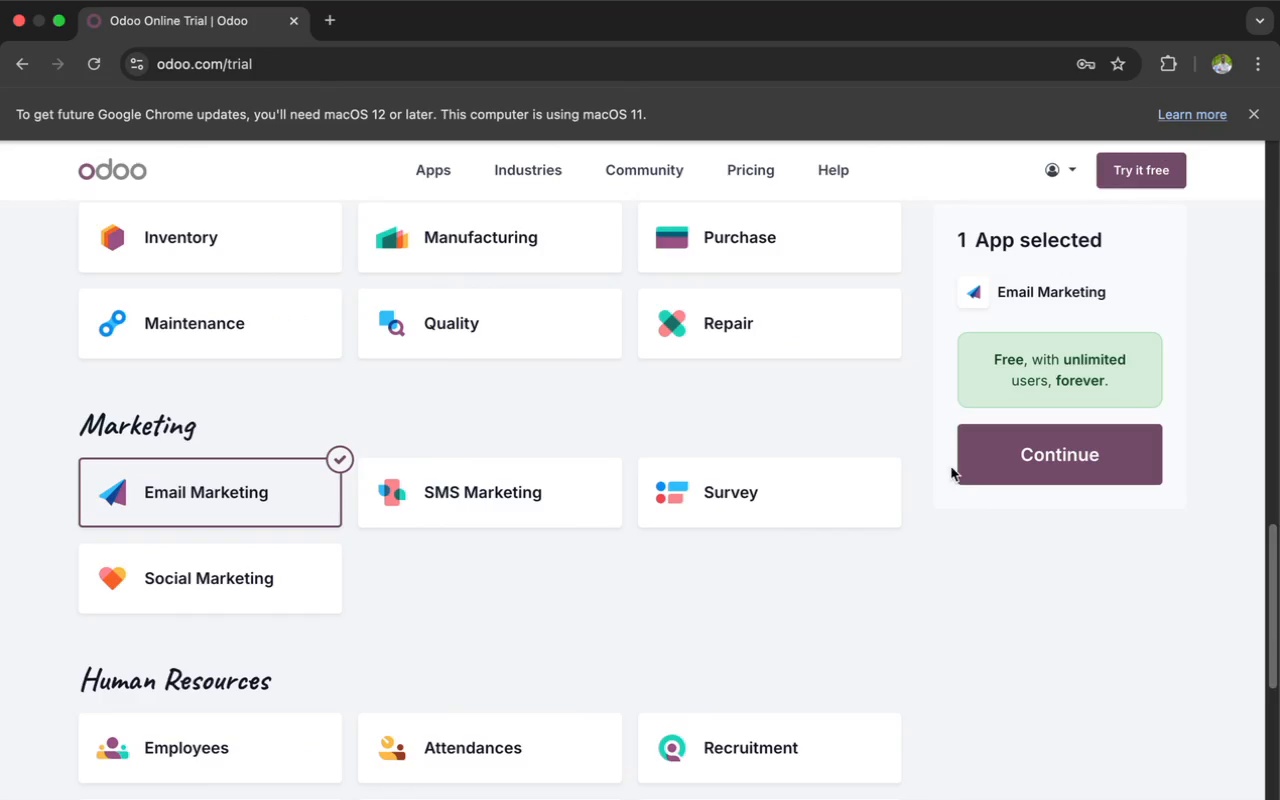 
left_click([982, 463])
 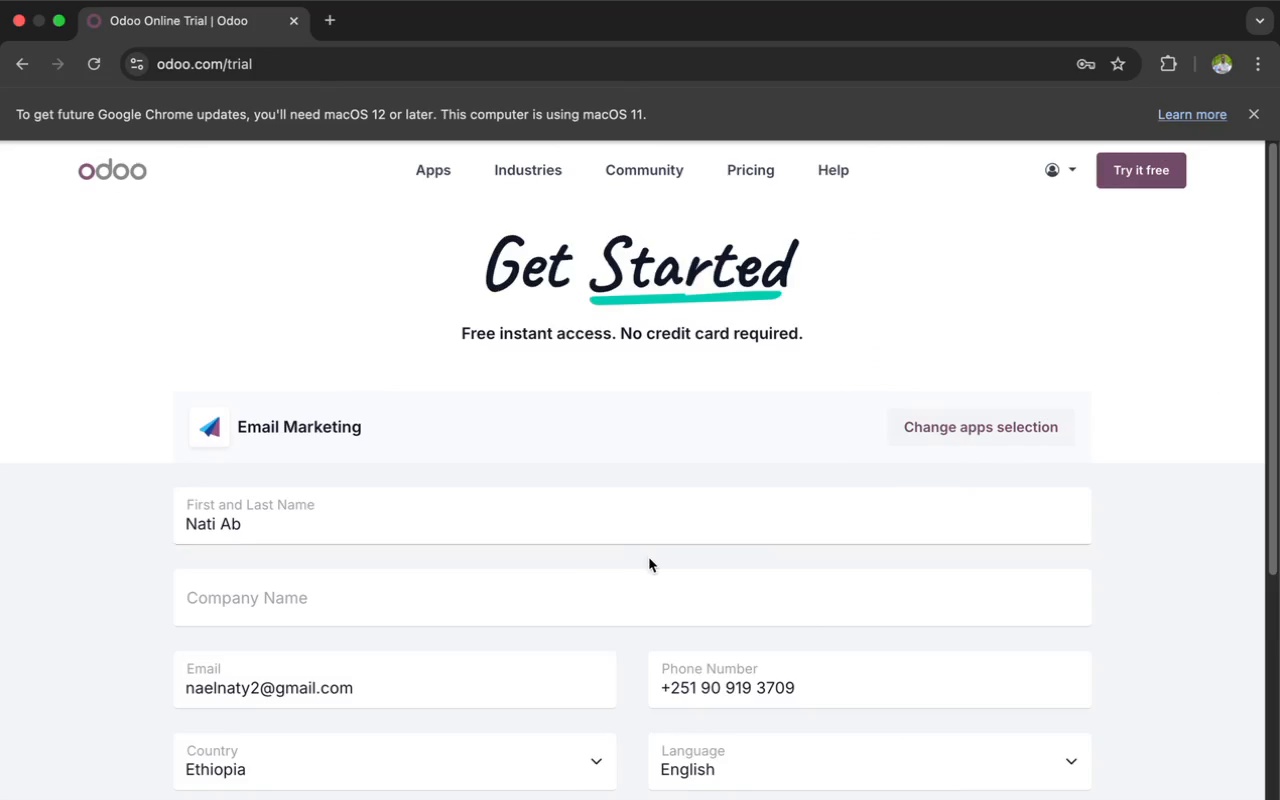 
left_click([616, 574])
 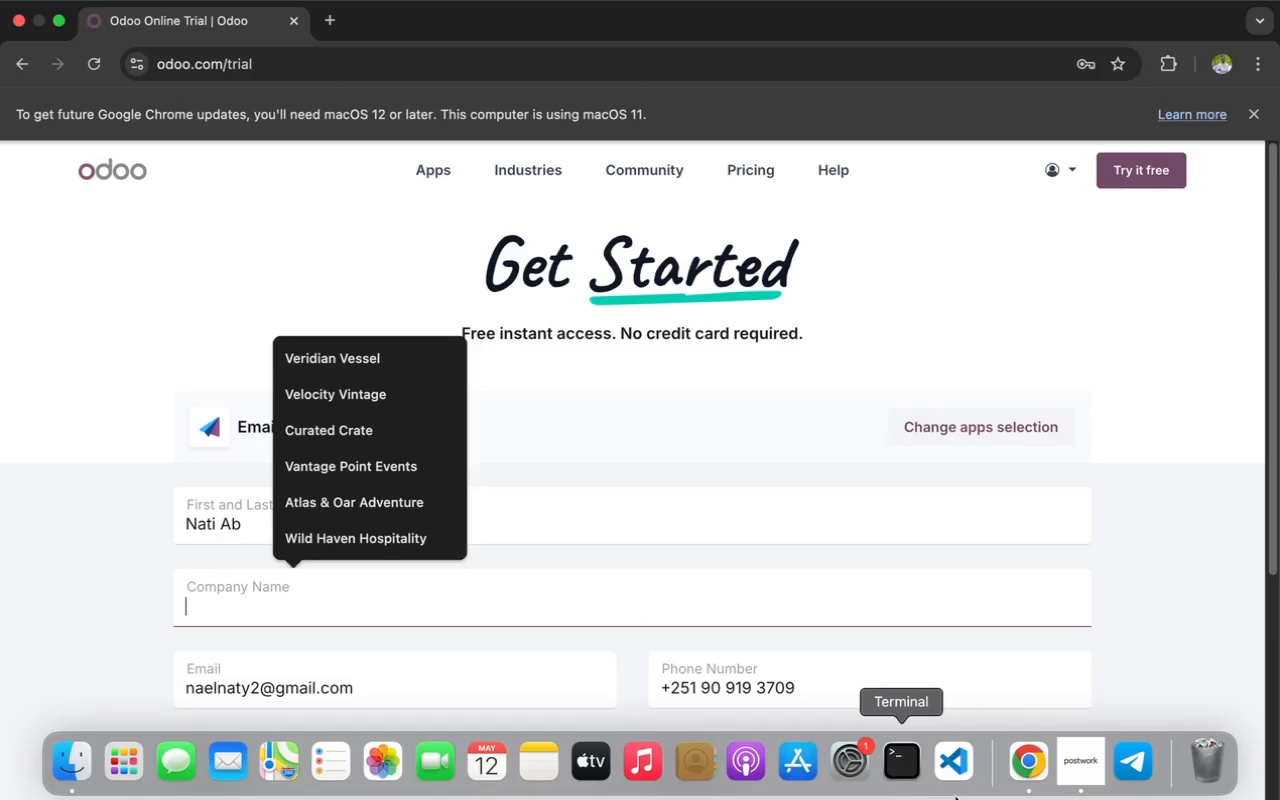 
left_click([1064, 772])